 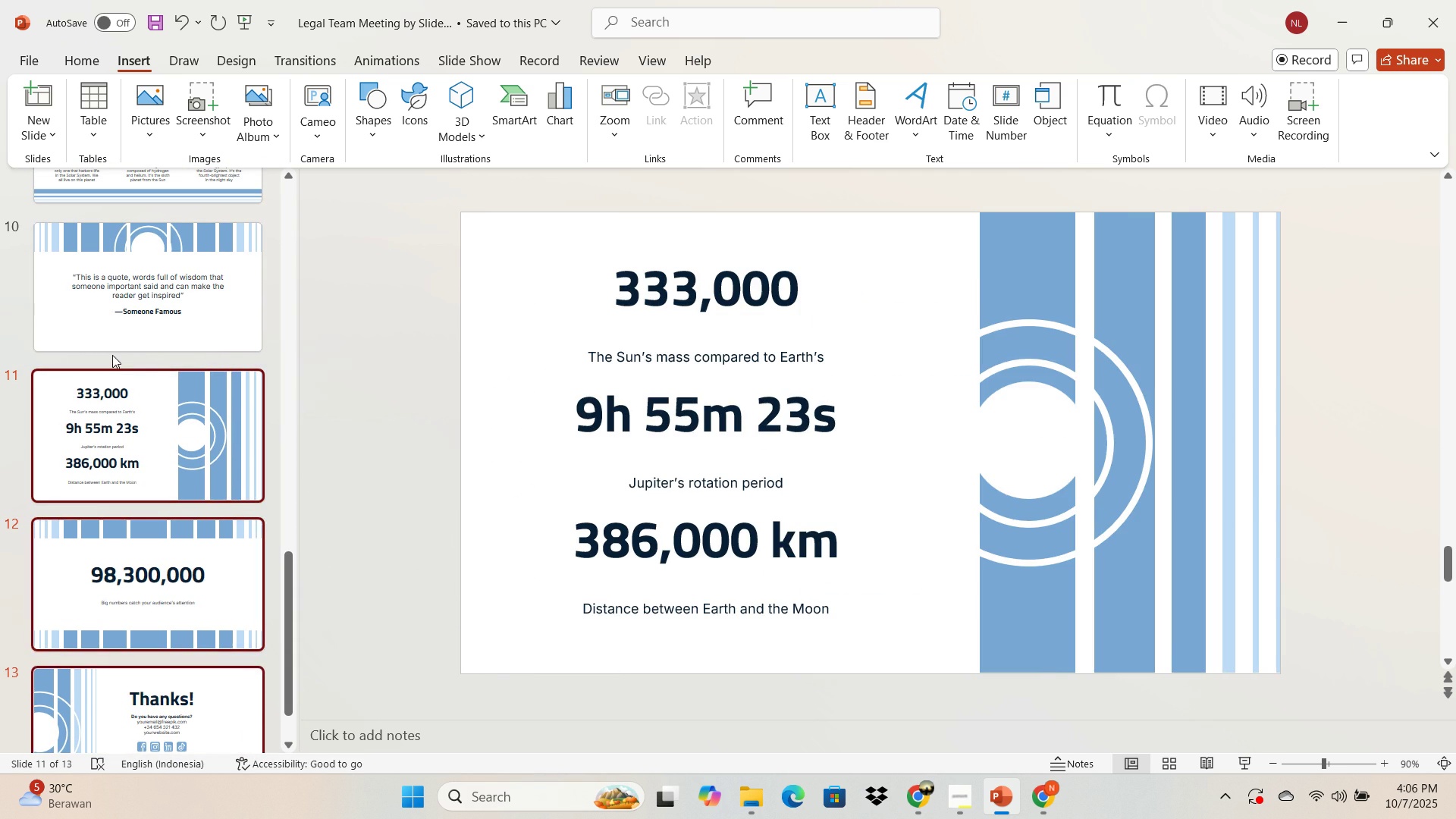 
triple_click([112, 355])
 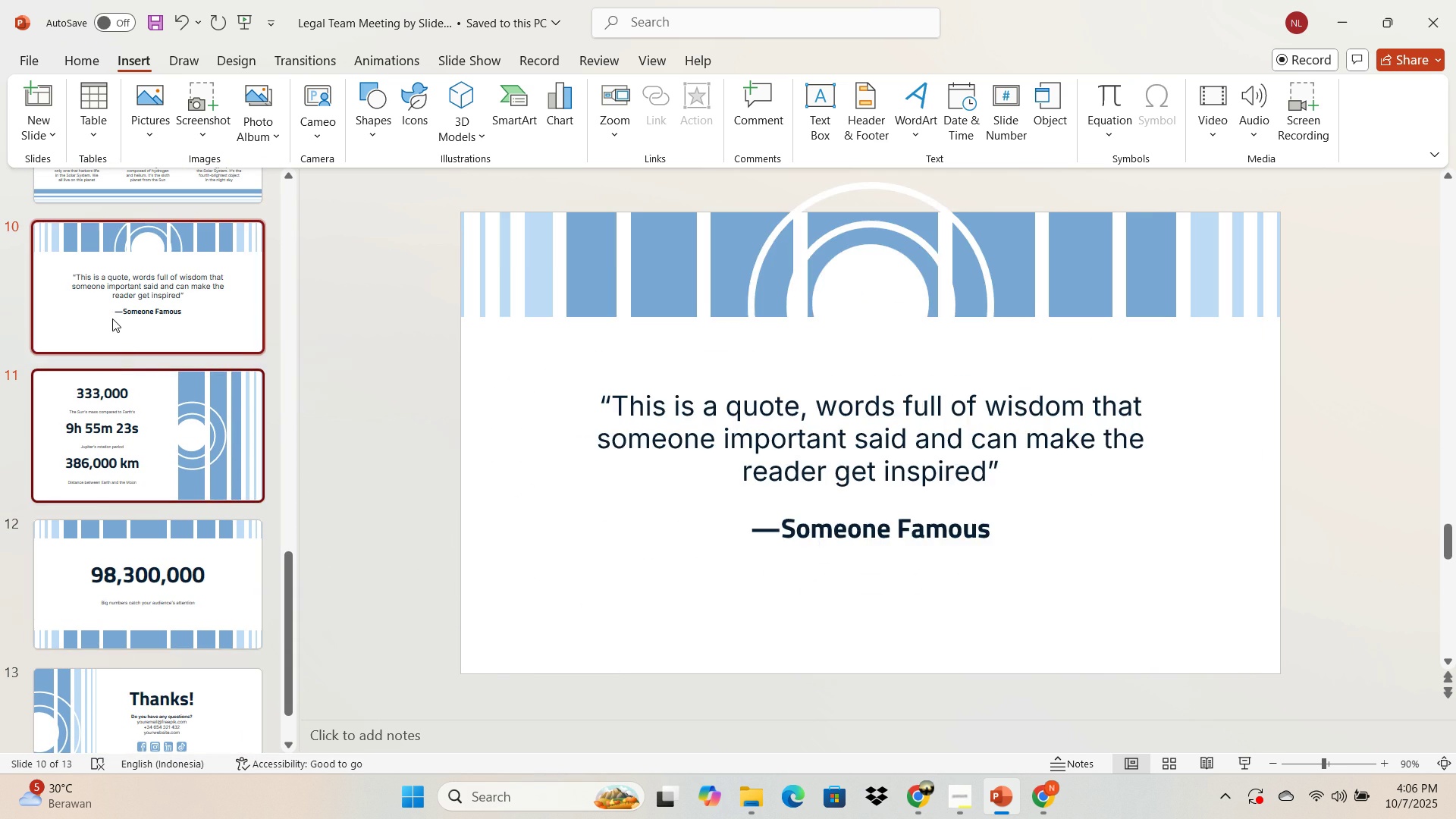 
triple_click([112, 318])
 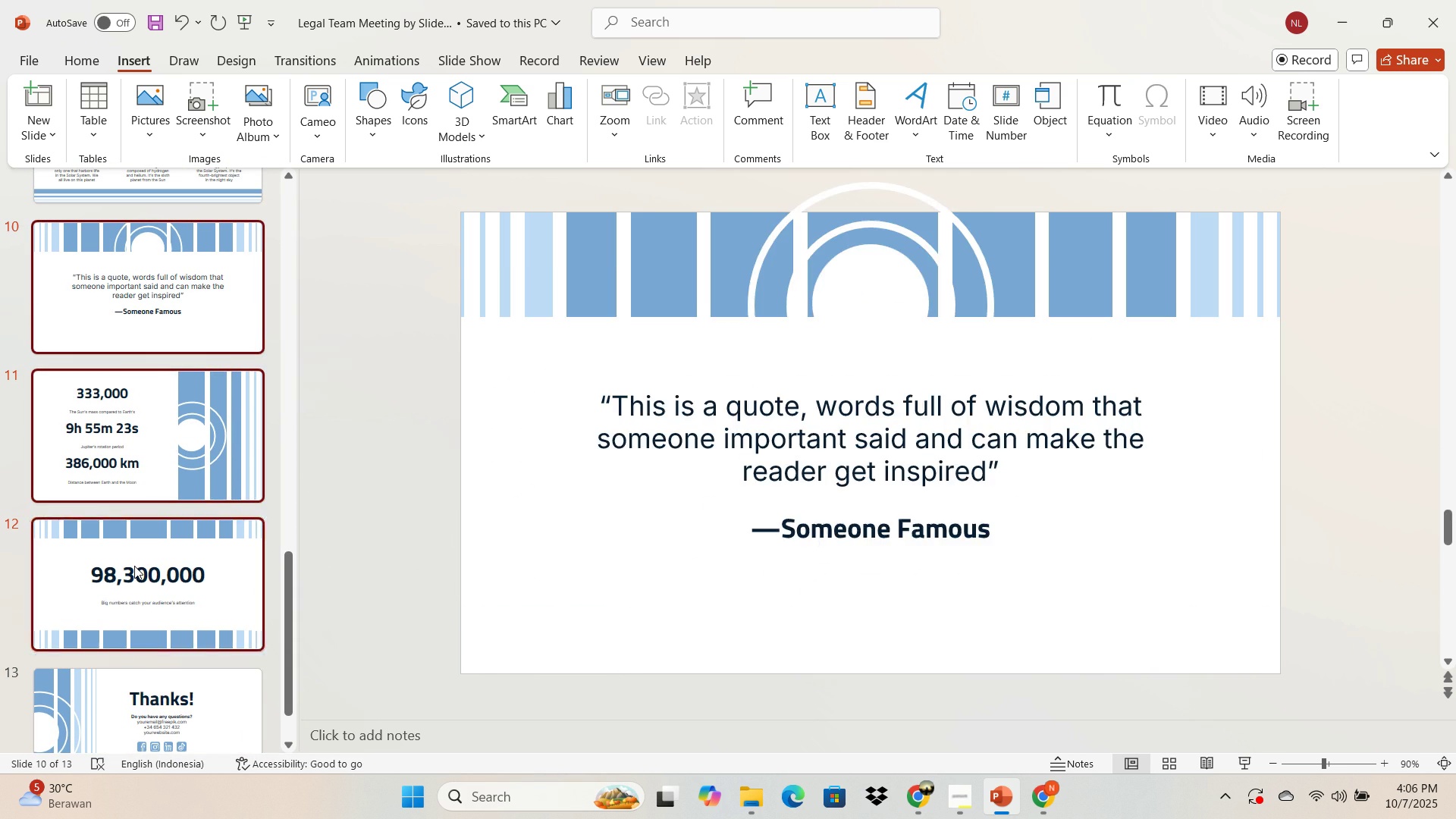 
left_click([134, 566])
 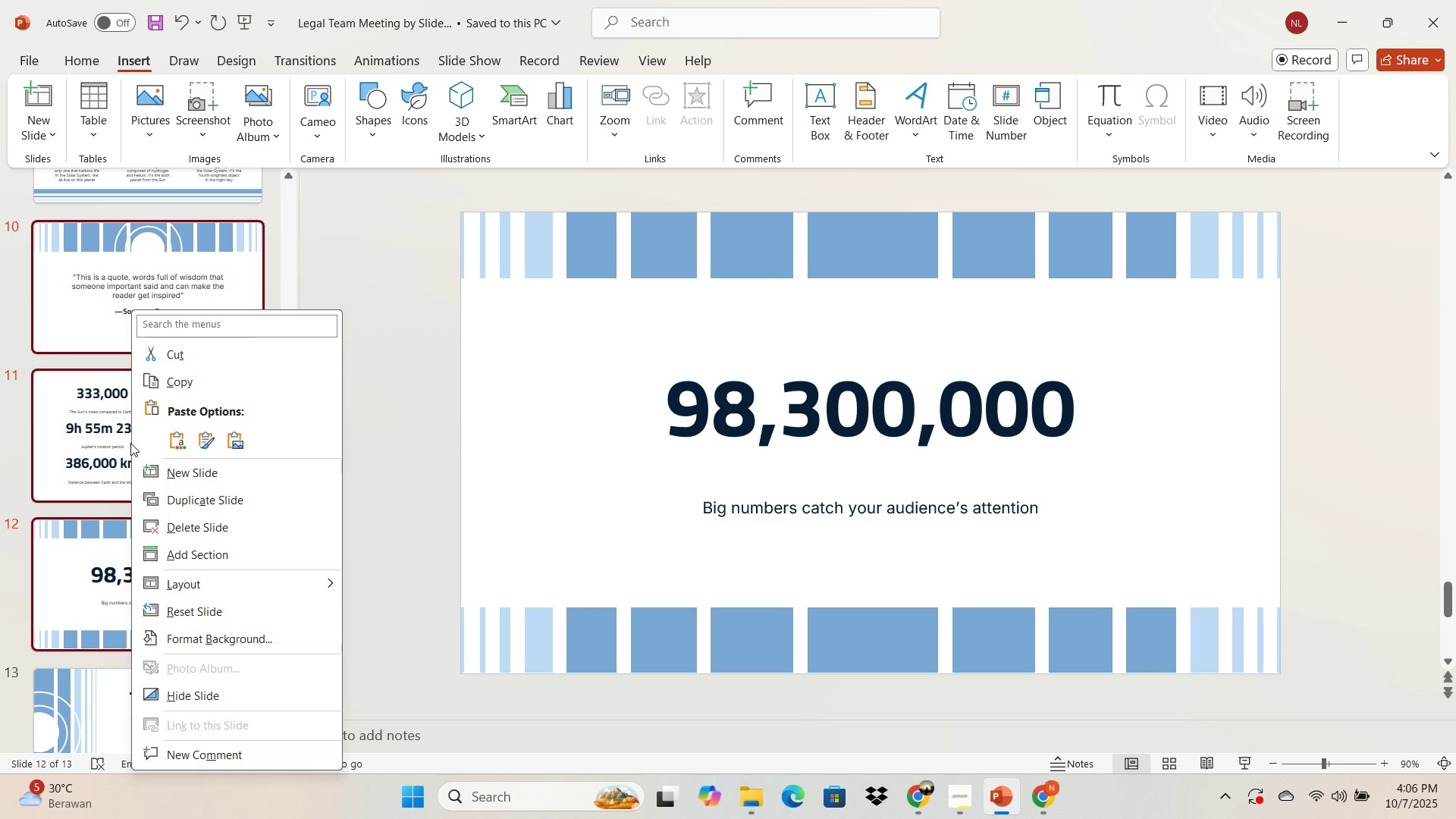 
right_click([130, 443])
 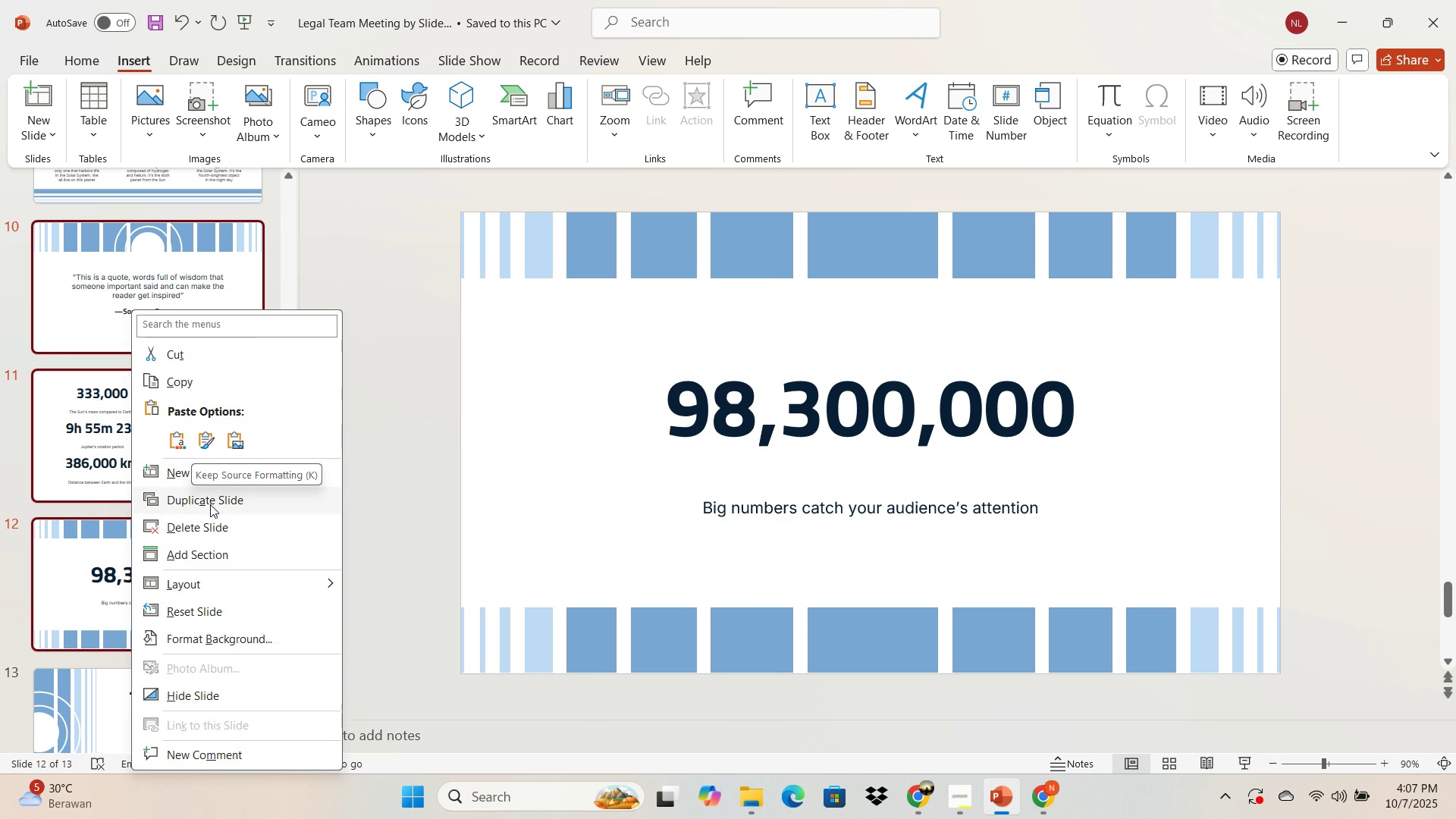 
left_click([210, 519])
 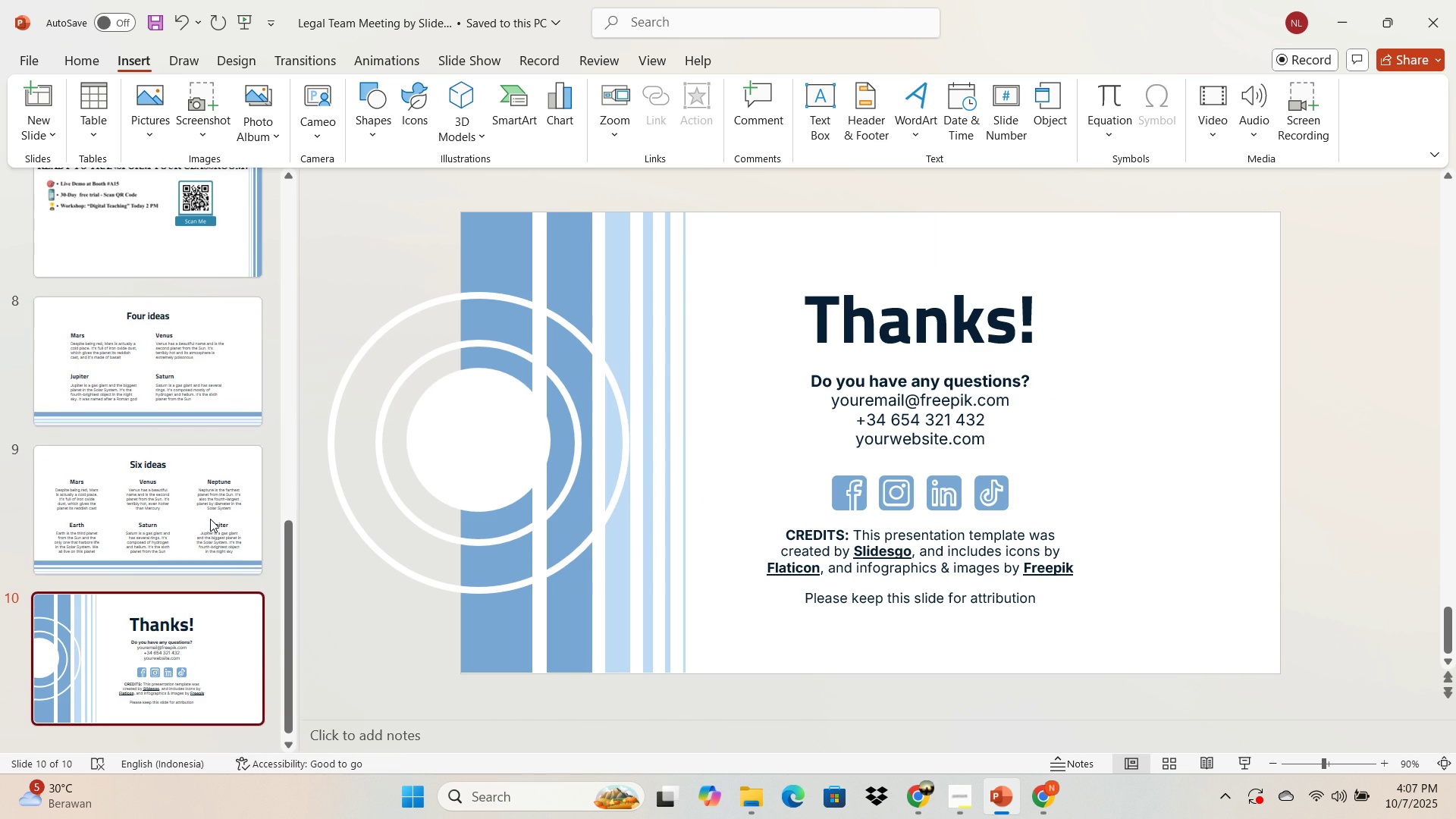 
scroll: coordinate [210, 519], scroll_direction: down, amount: 4.0